 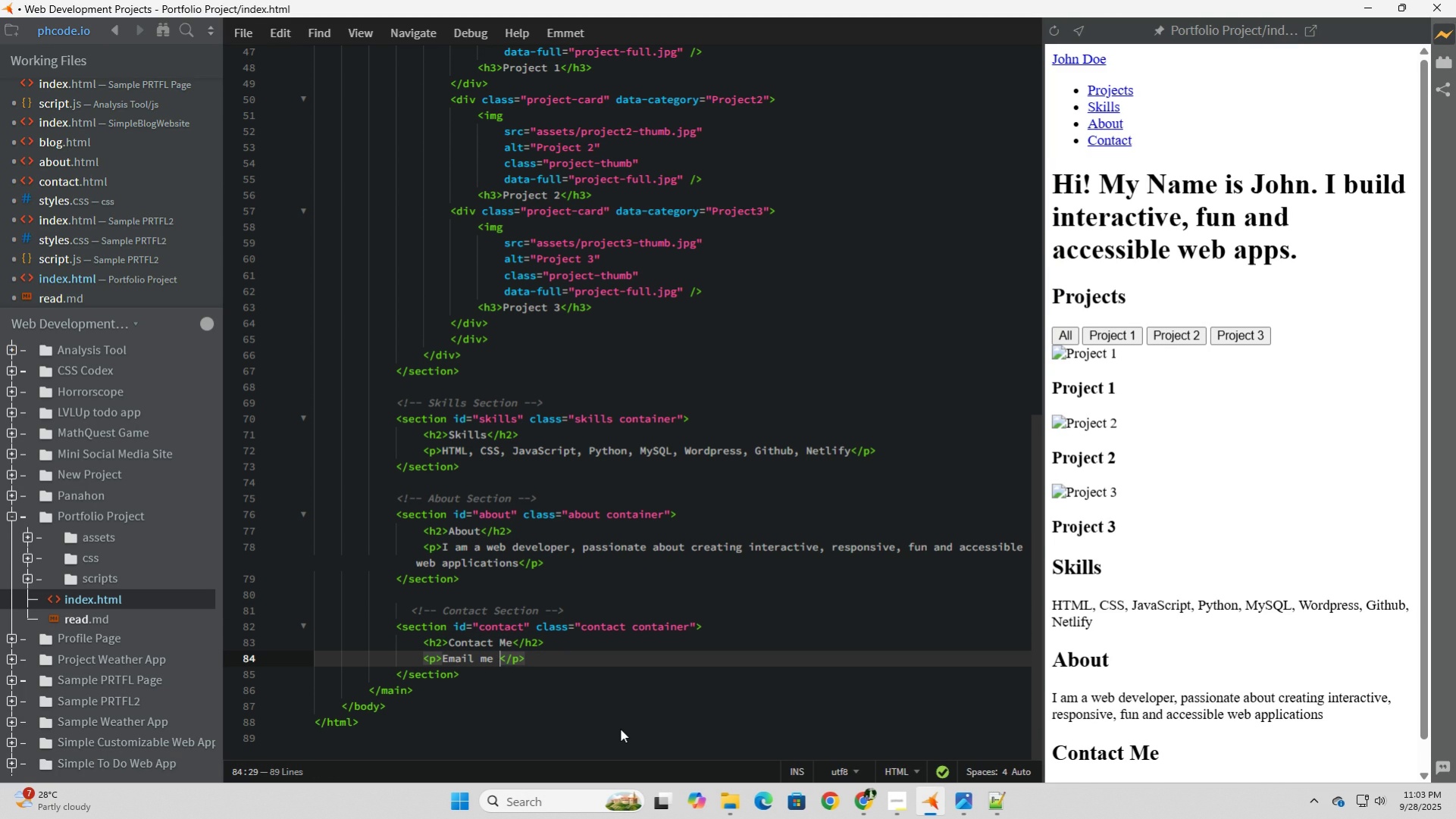 
scroll: coordinate [1100, 536], scroll_direction: down, amount: 7.0
 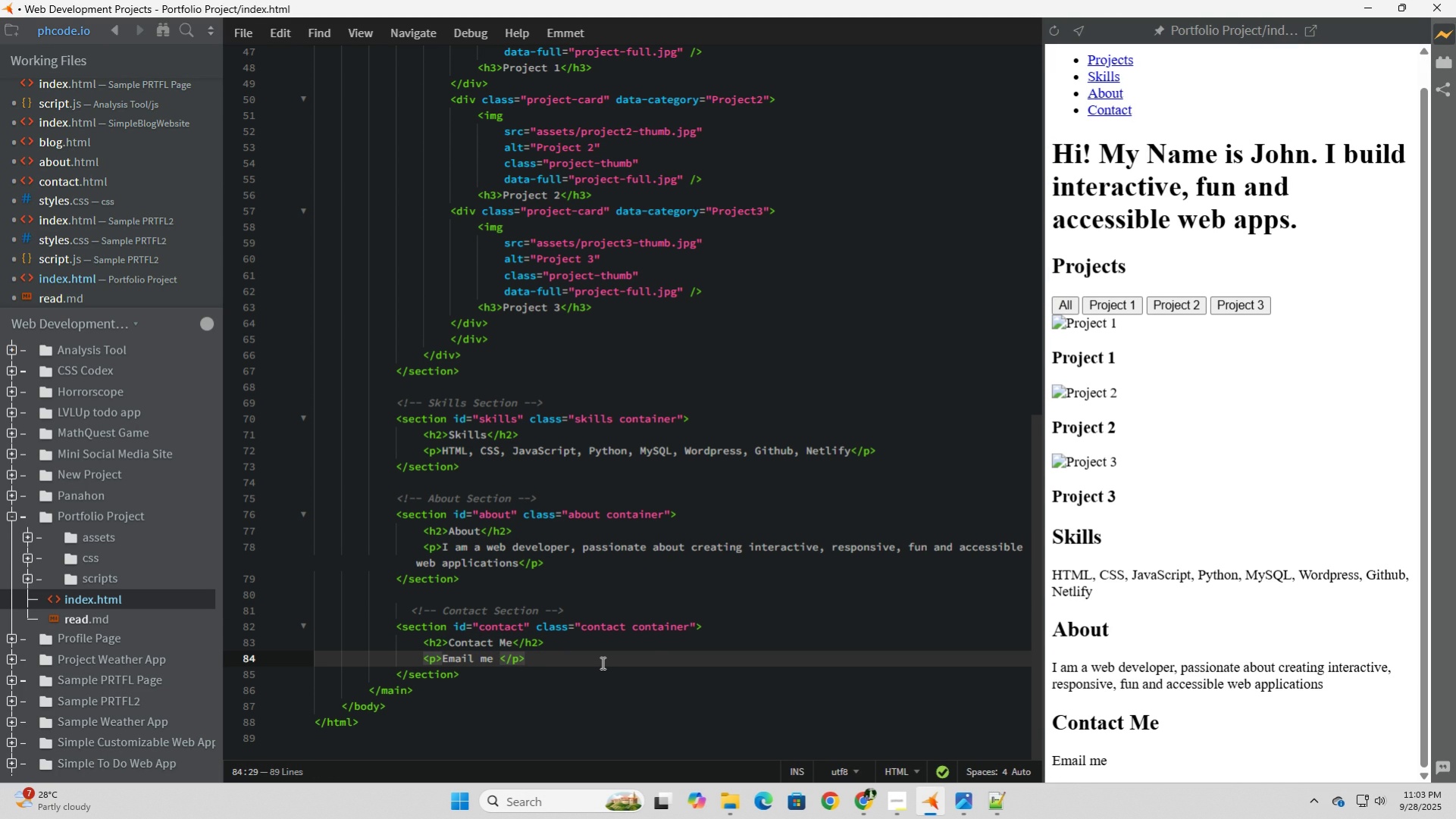 
type(at)
 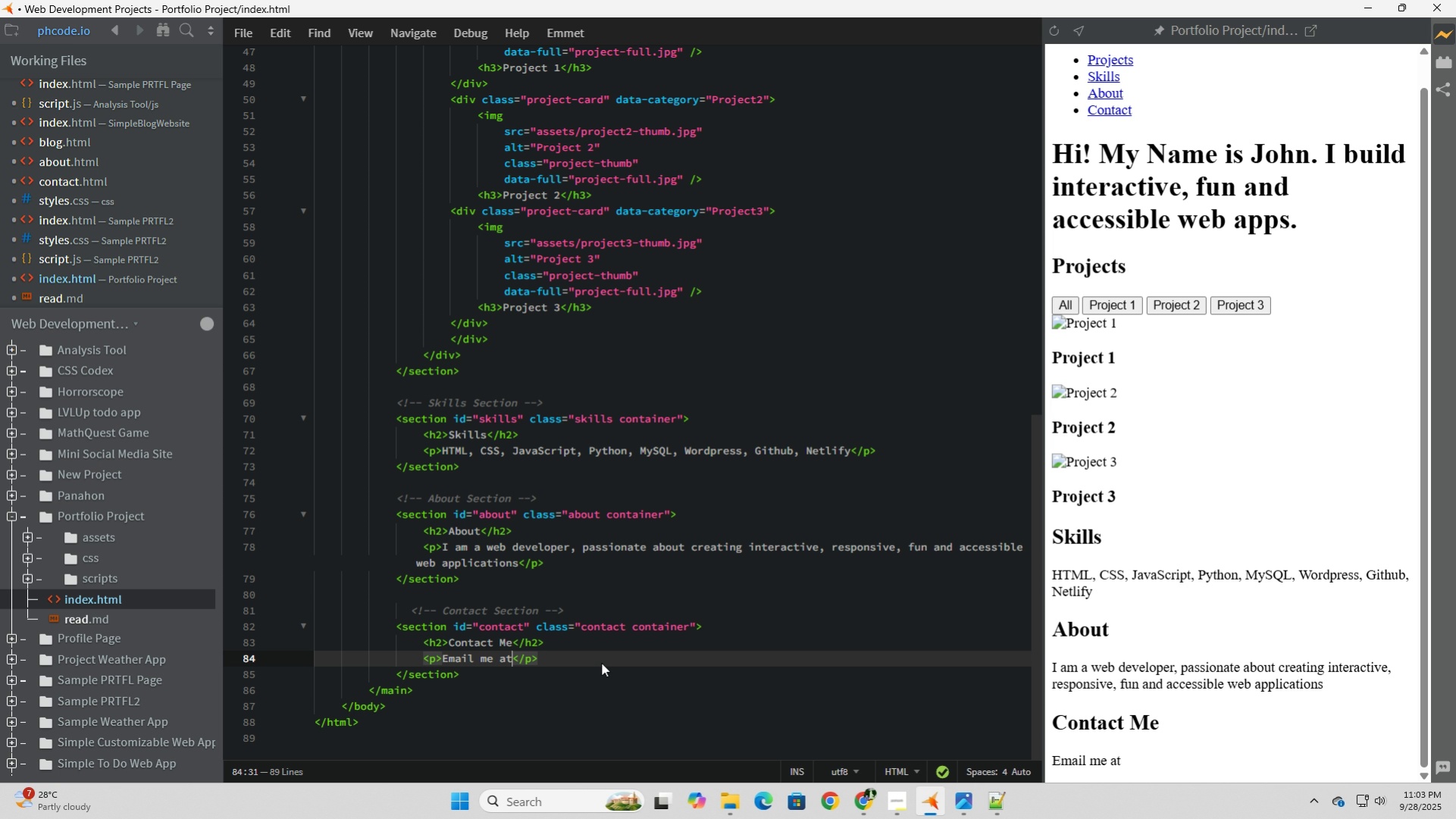 
wait(6.51)
 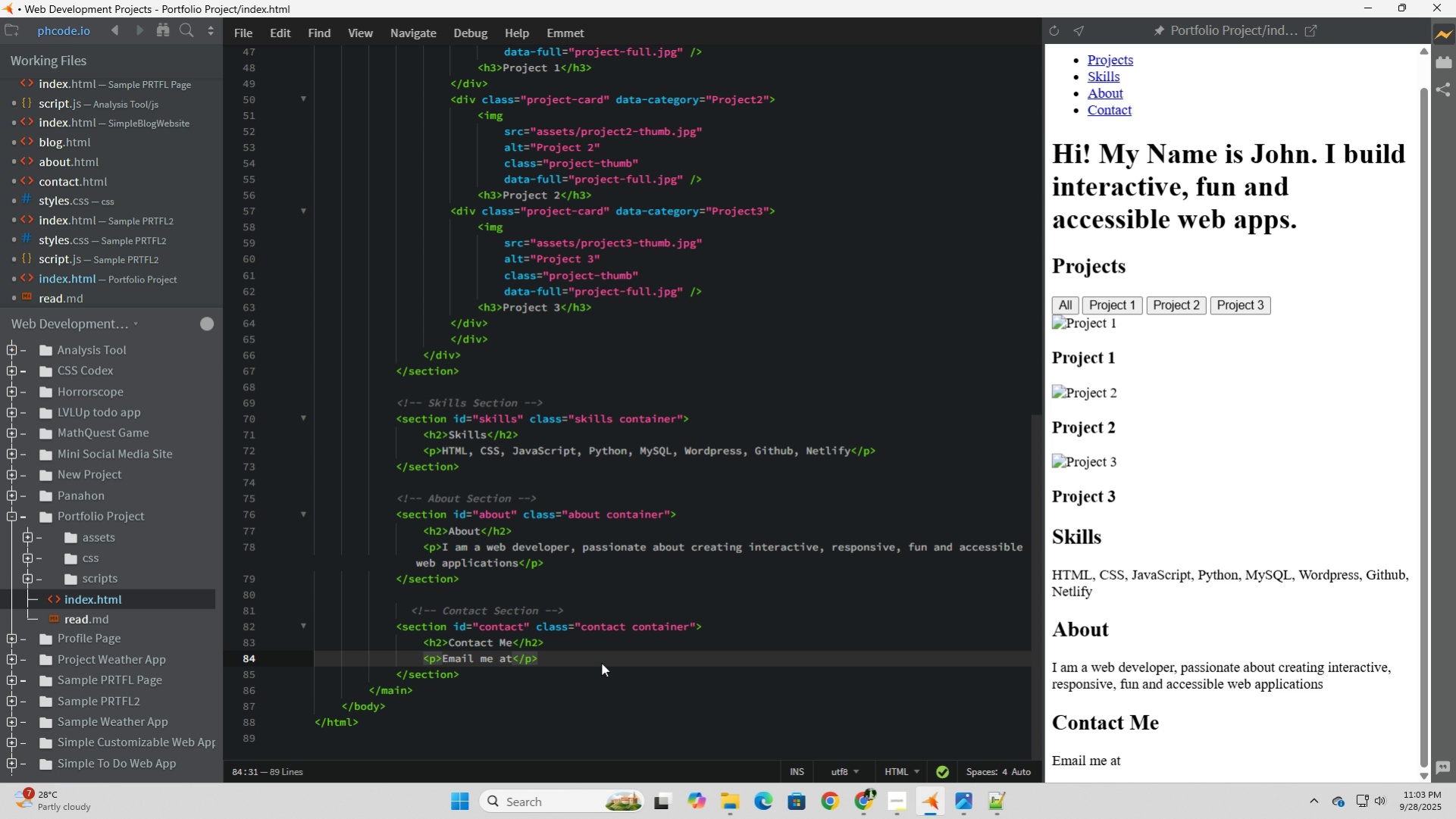 
type( <a href="mailto:)